 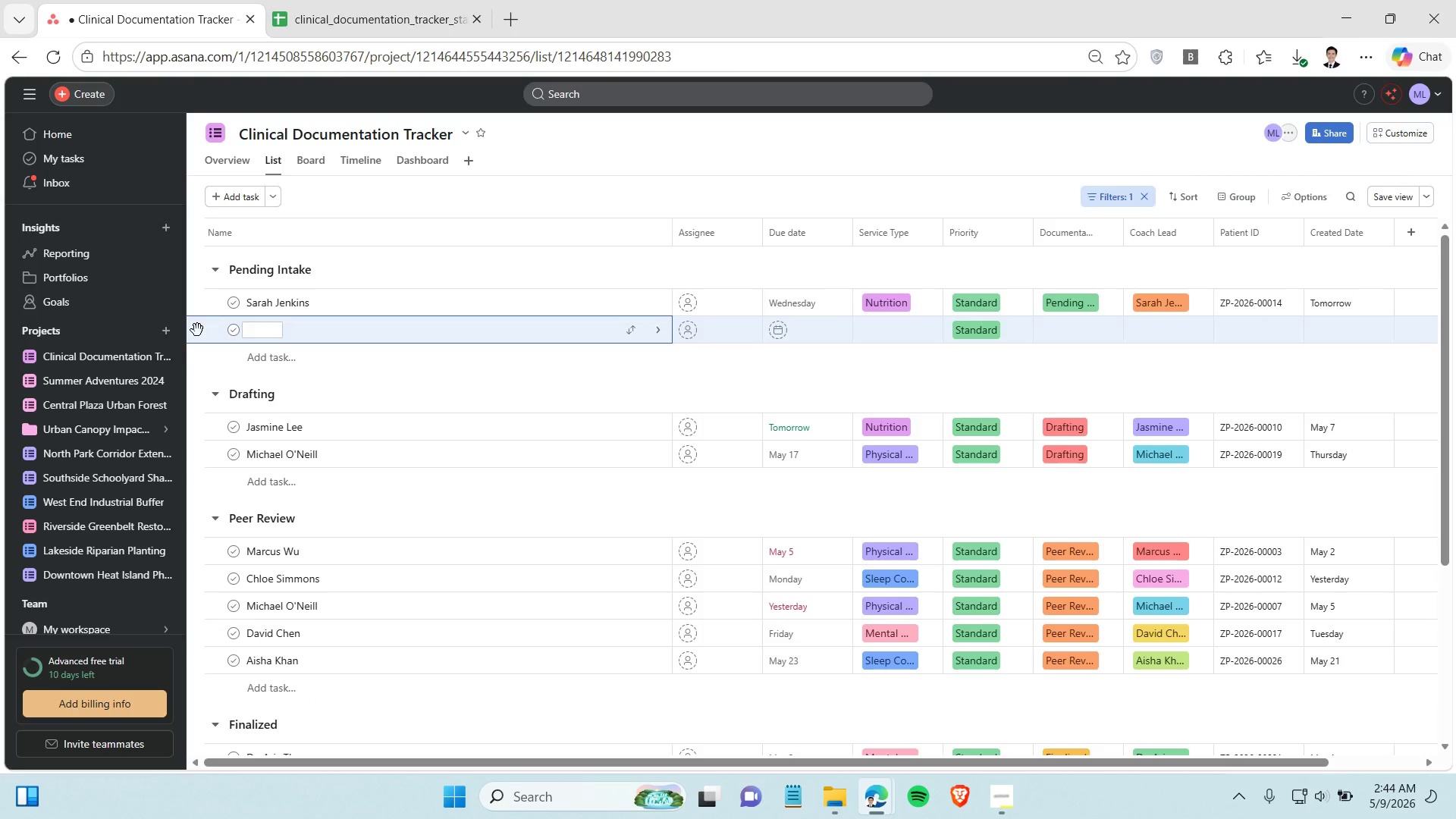 
left_click([199, 334])
 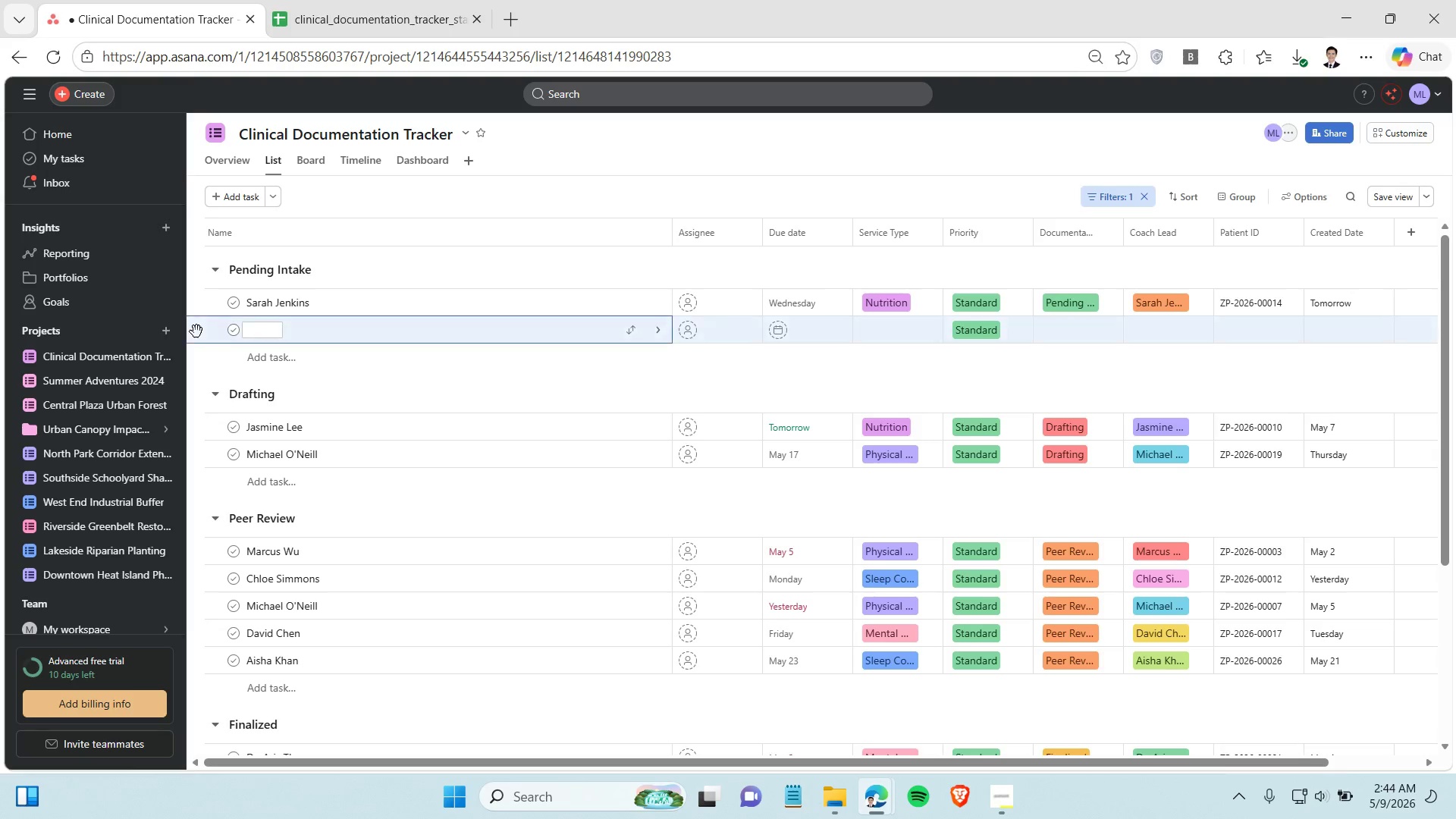 
left_click([196, 331])
 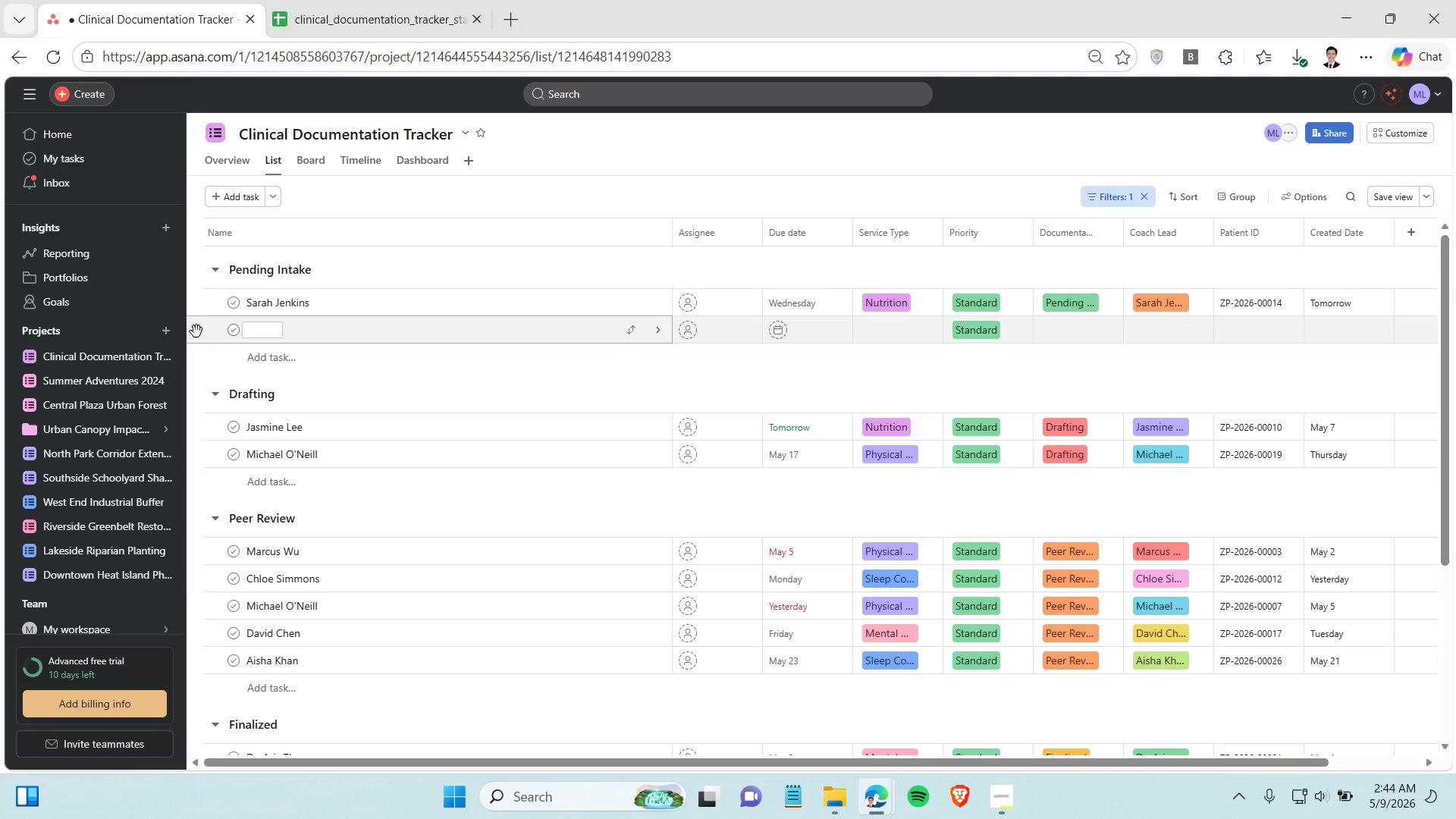 
right_click([196, 331])
 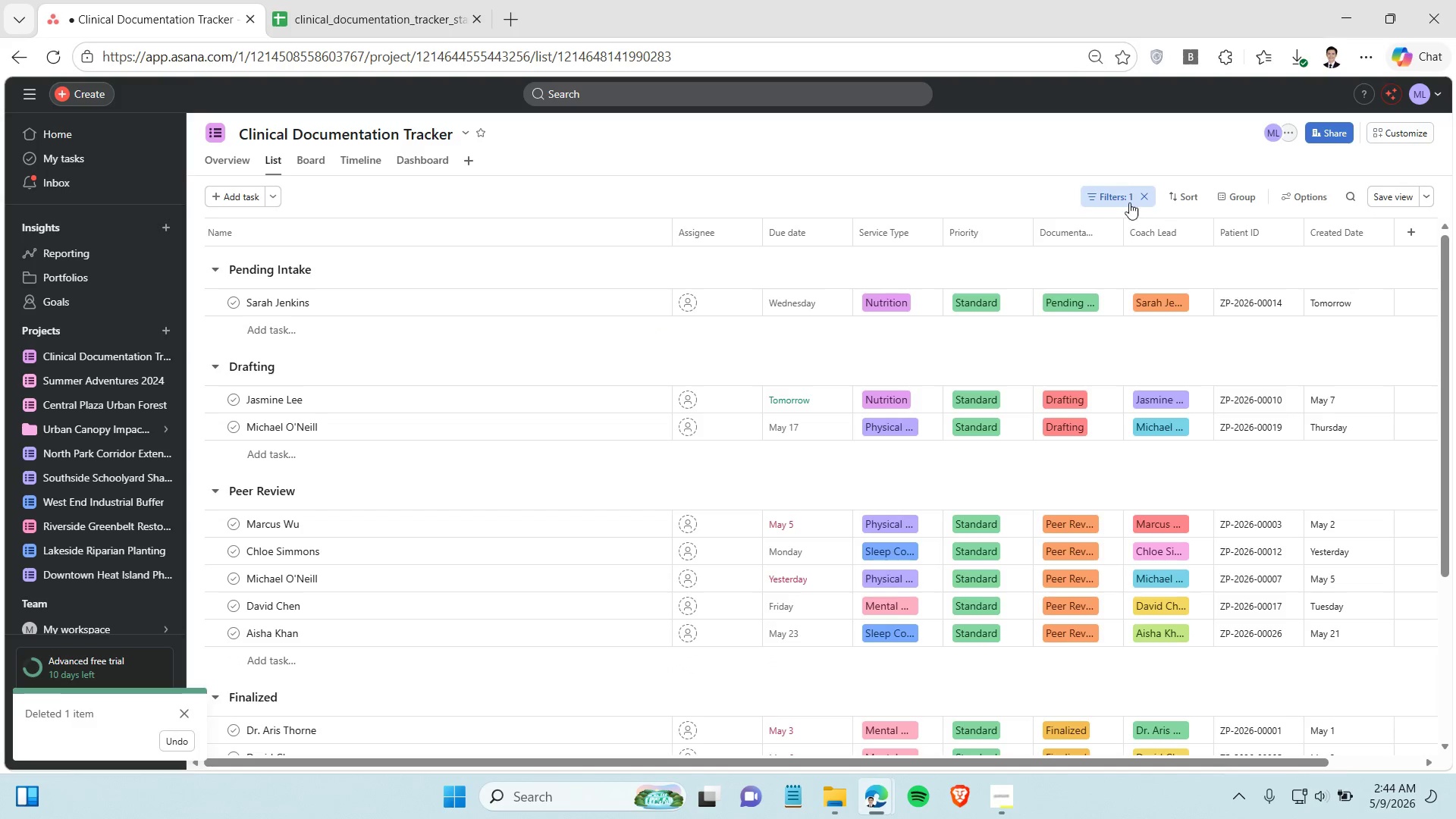 
left_click([1125, 195])
 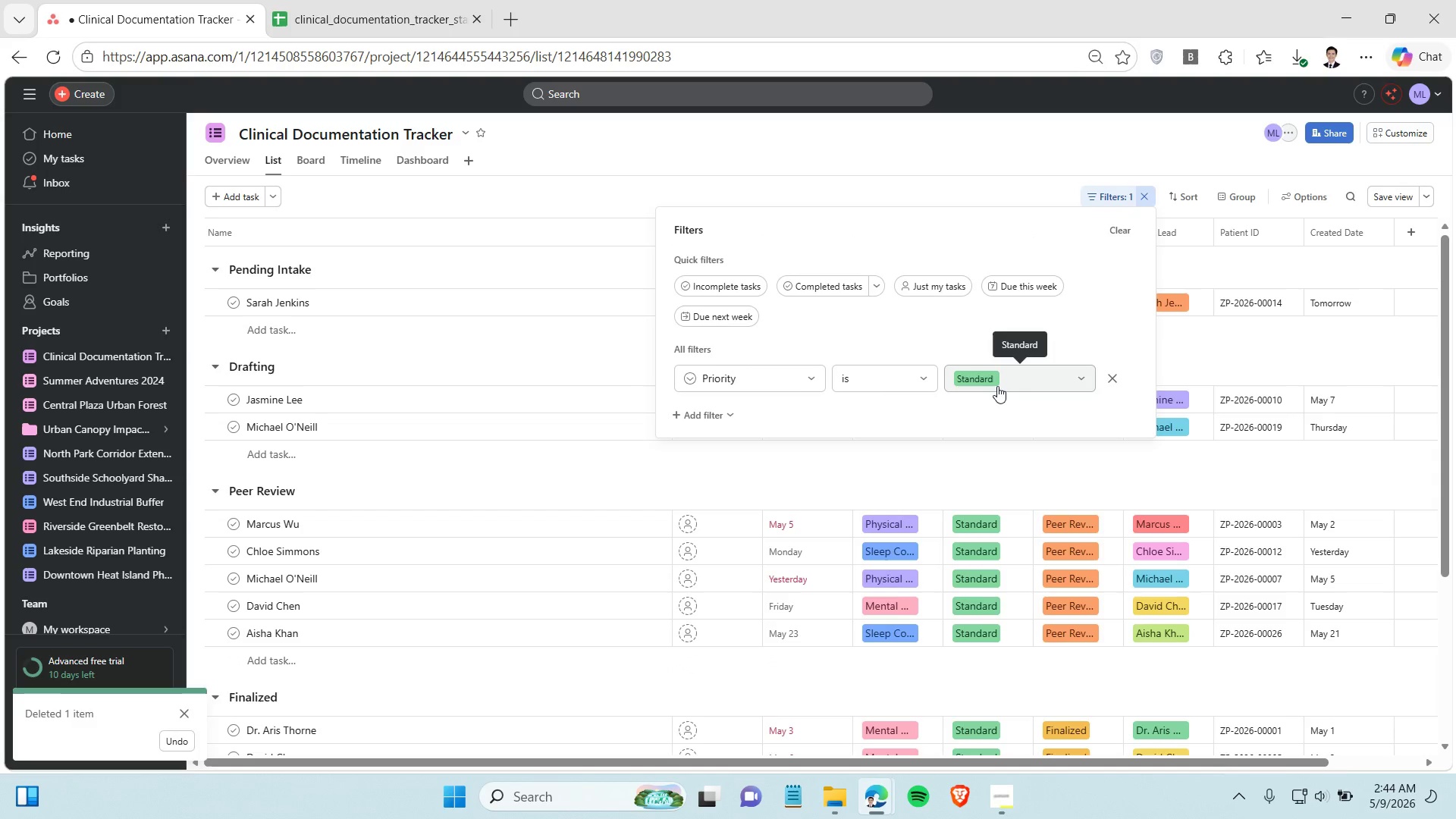 
left_click([997, 386])
 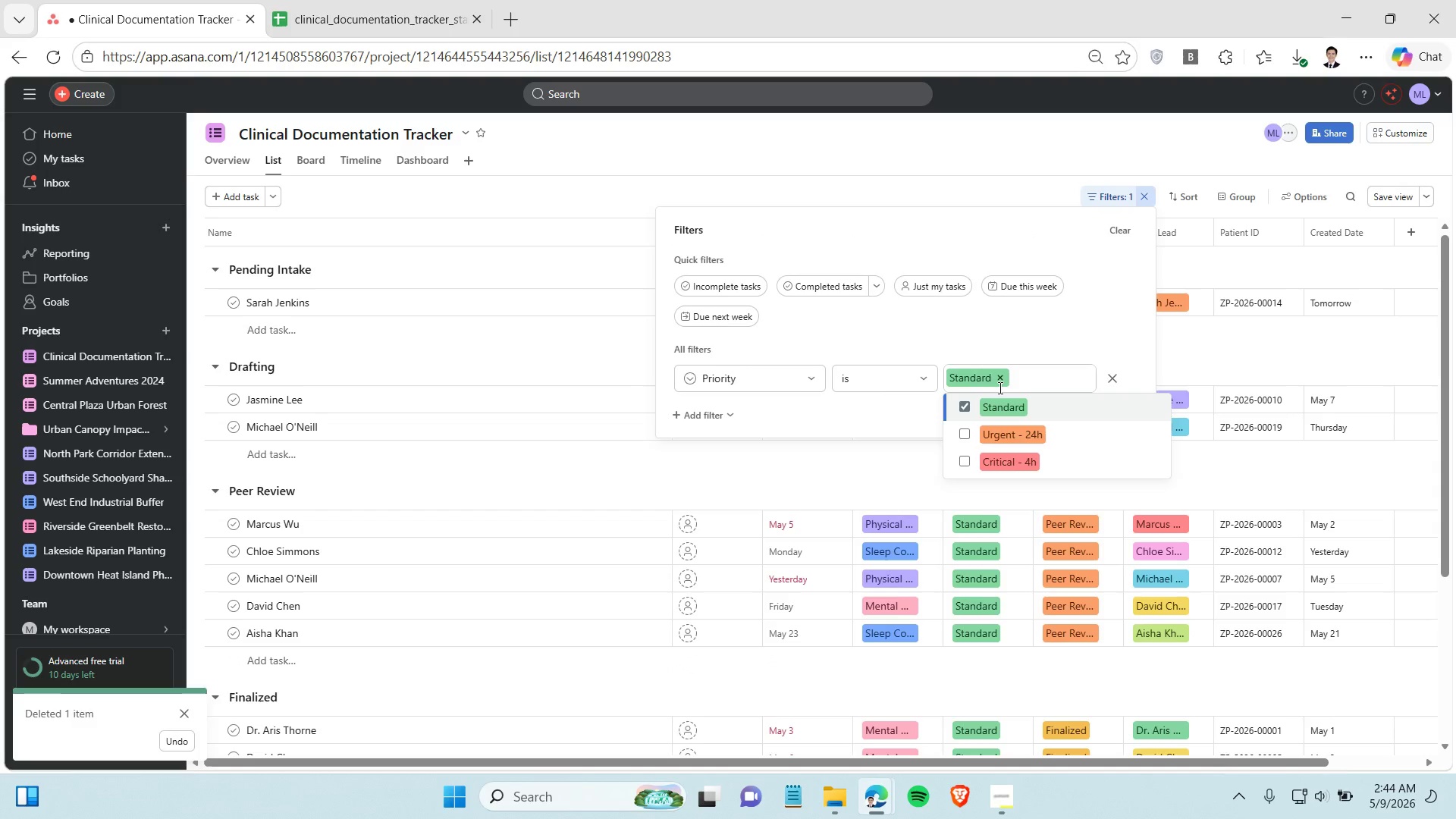 
left_click([889, 379])
 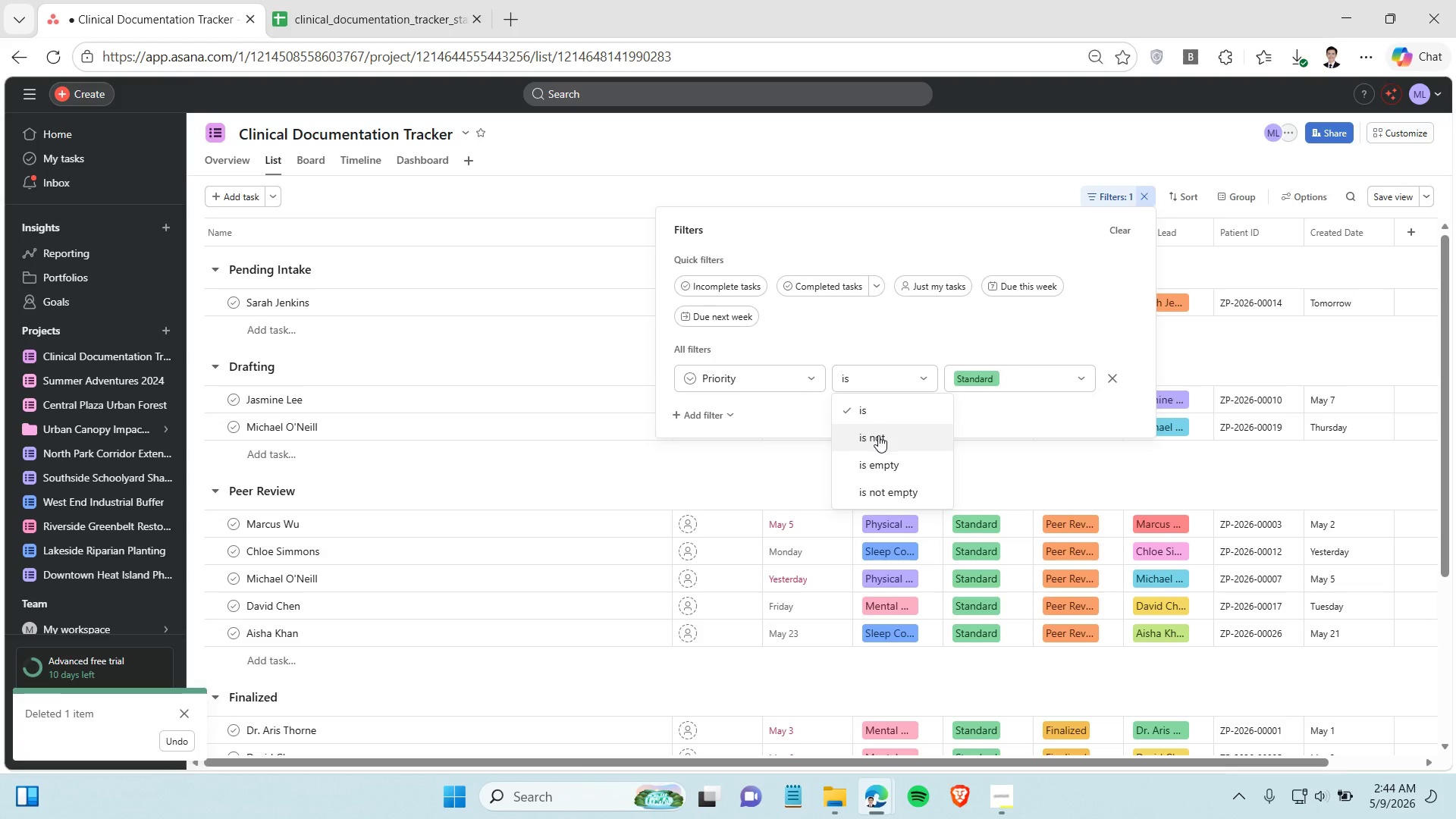 
left_click([878, 435])
 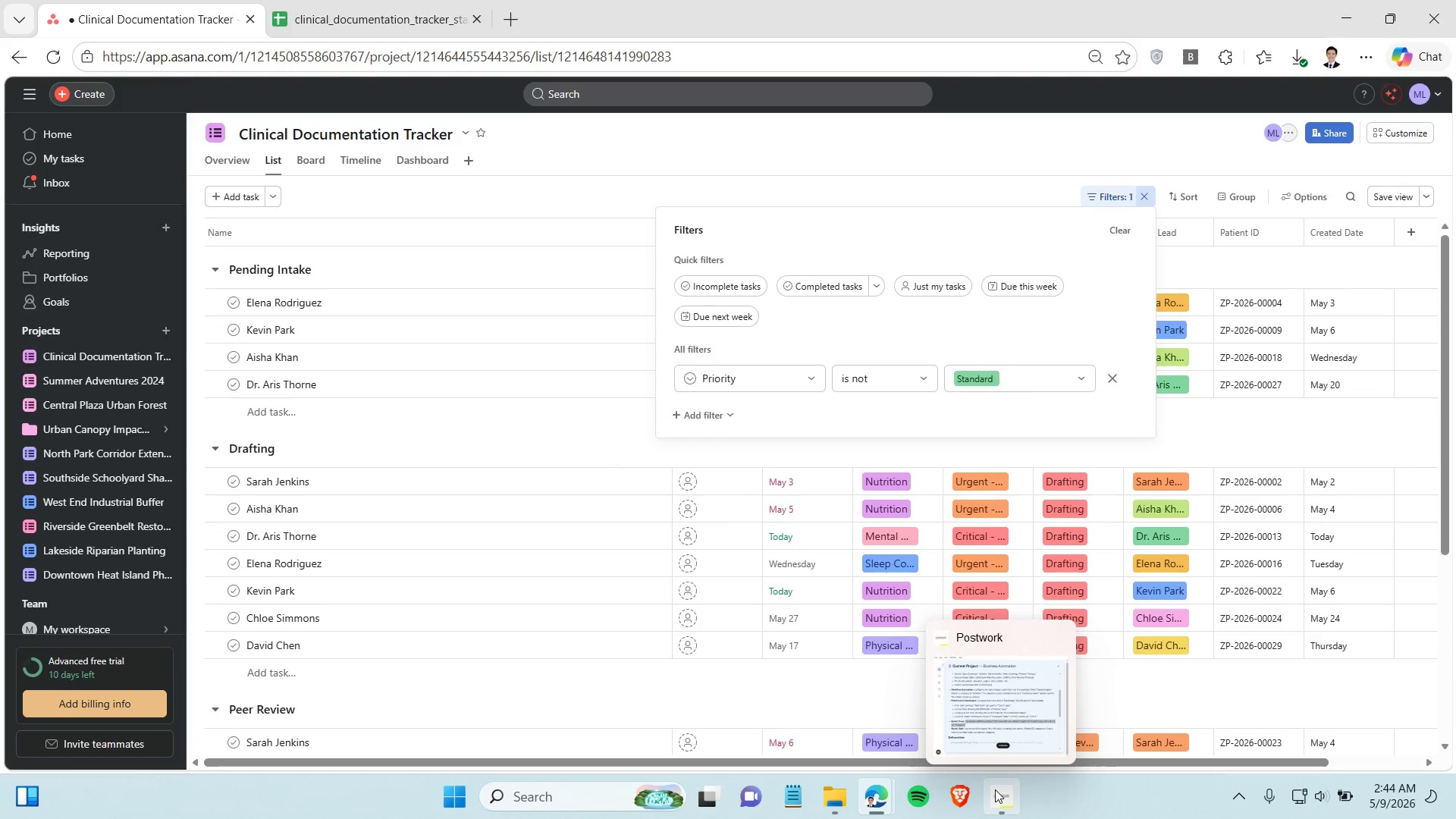 
wait(7.06)
 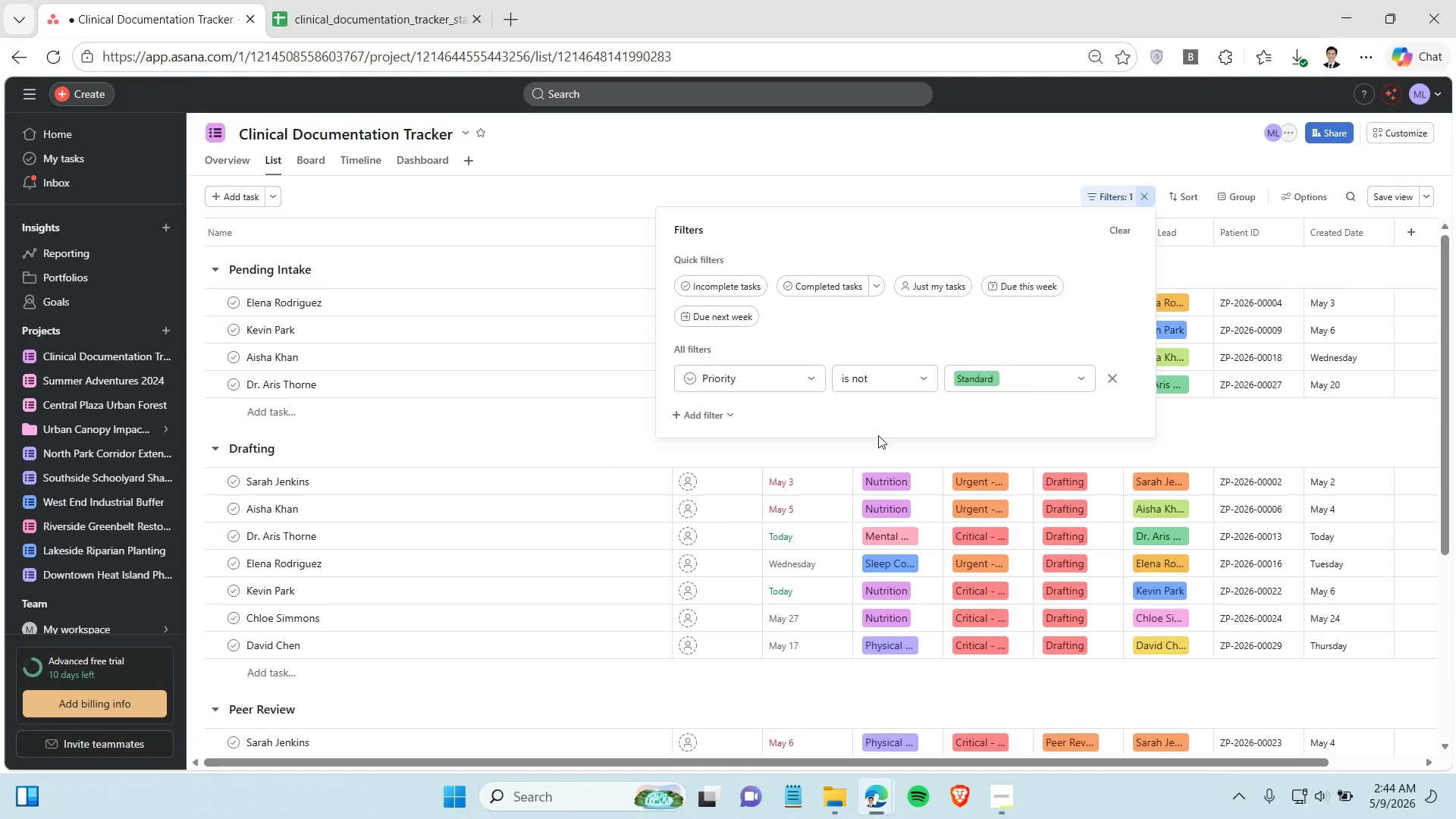 
left_click([995, 789])